 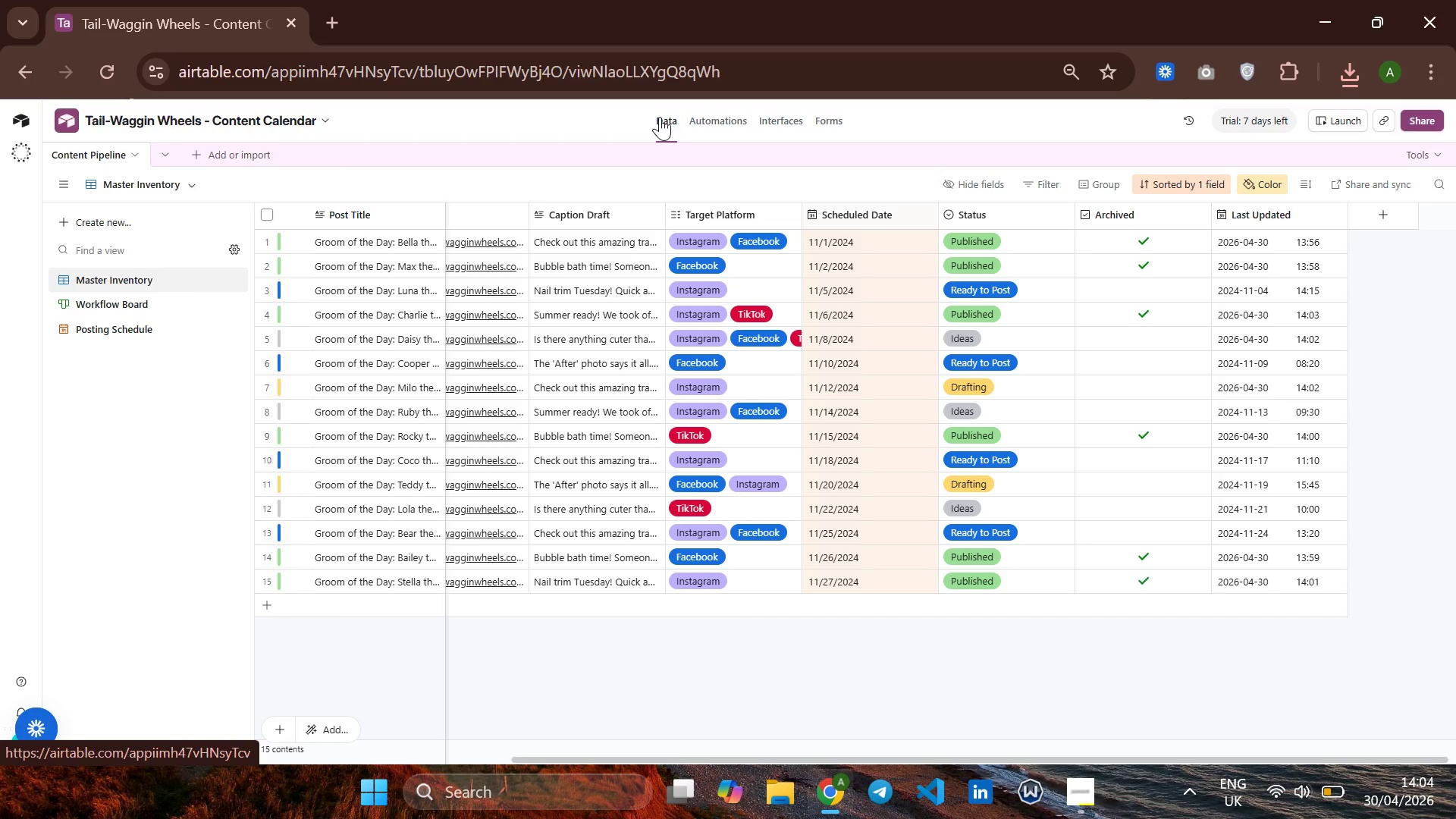 
left_click([998, 337])
 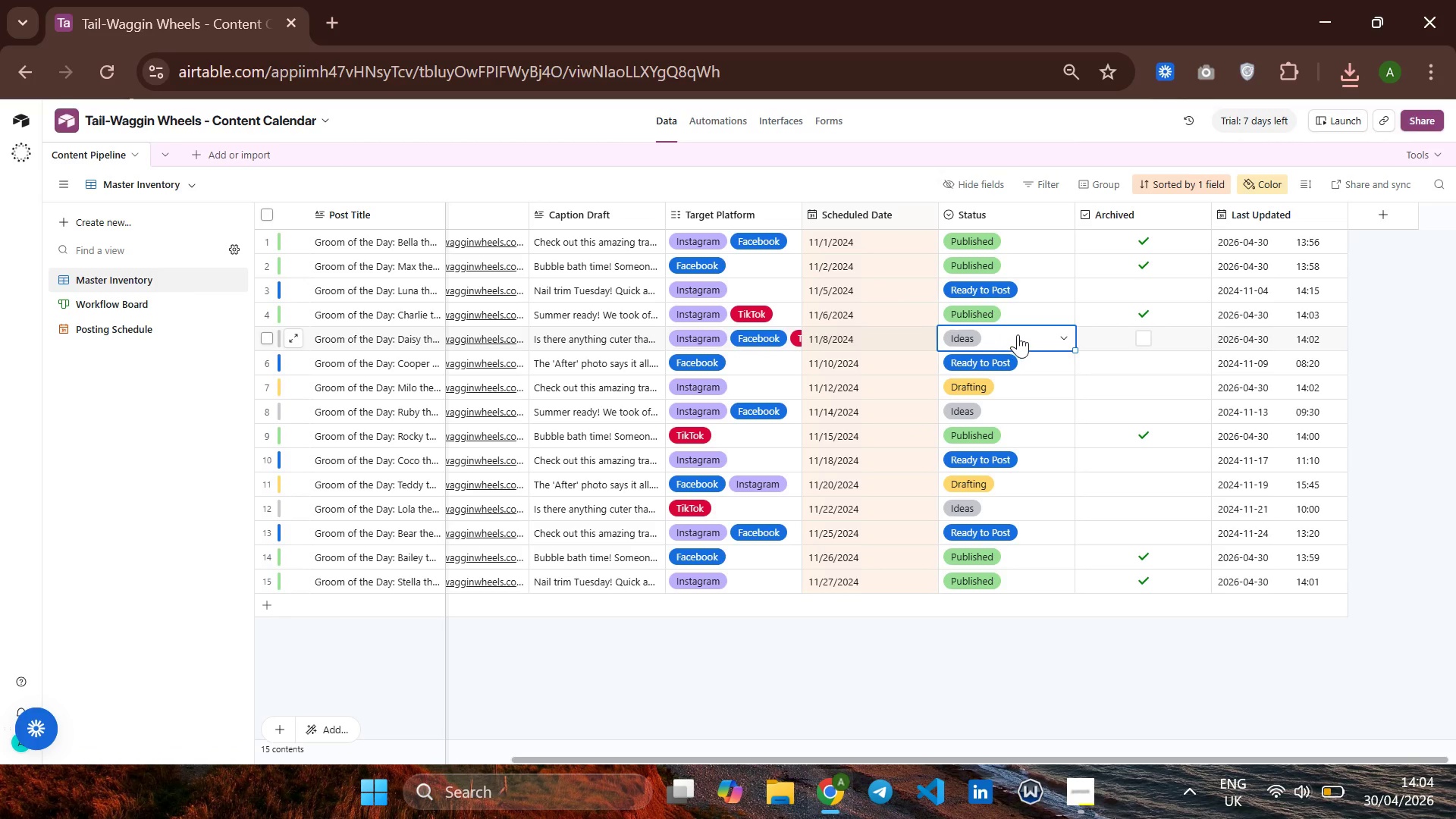 
left_click([1019, 334])
 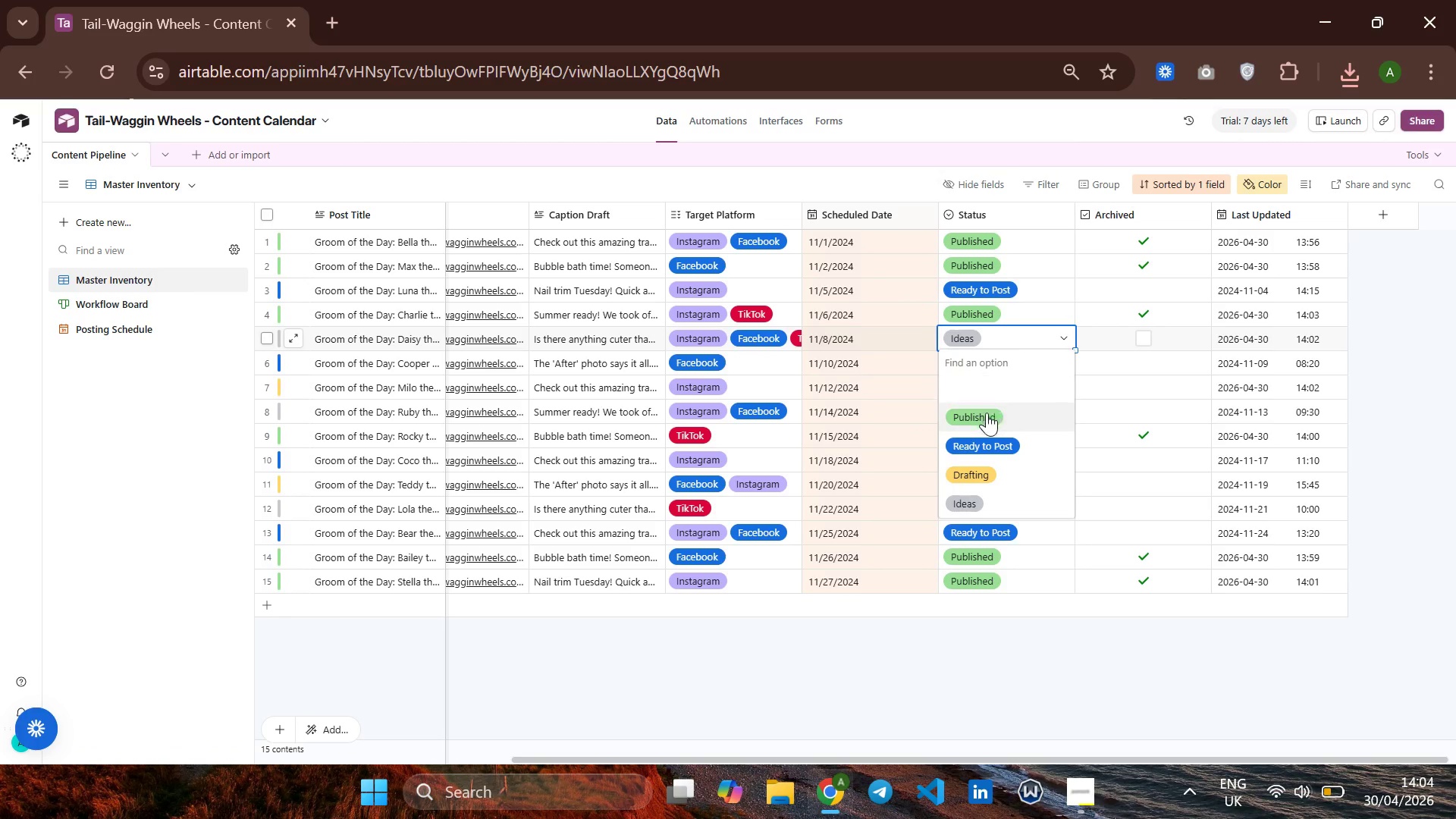 
left_click([978, 420])
 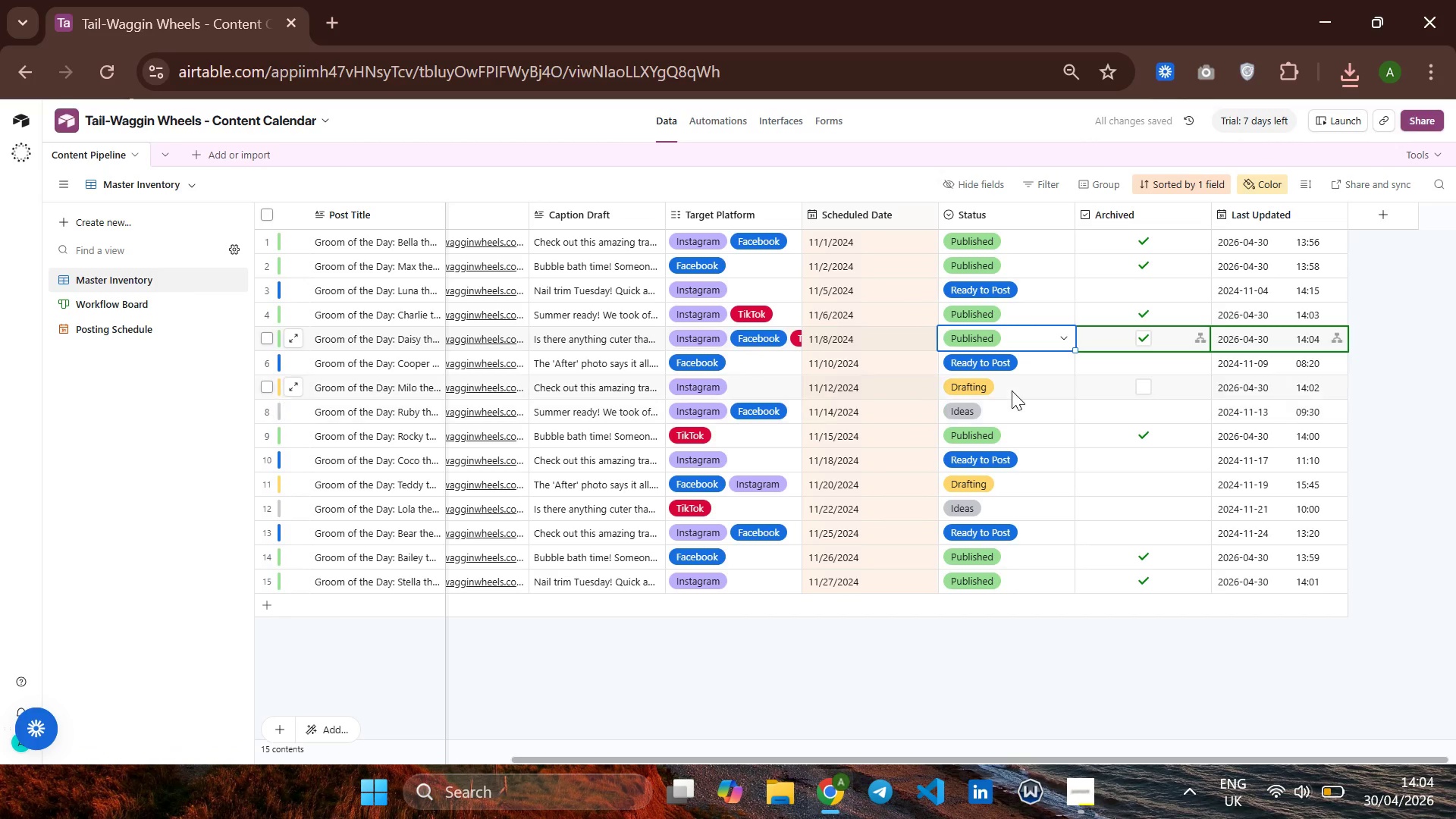 
left_click([1002, 377])
 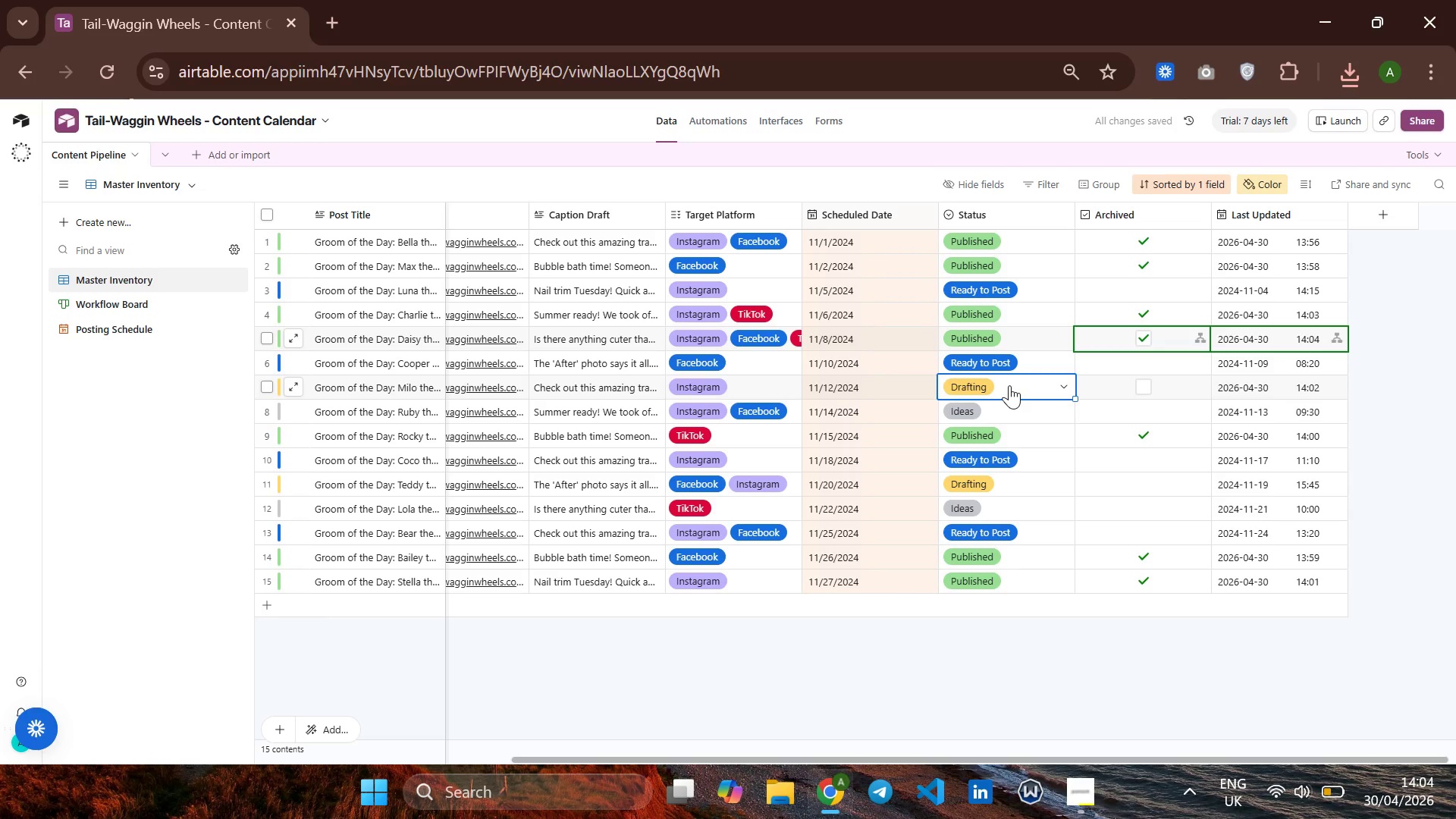 
left_click([1009, 385])
 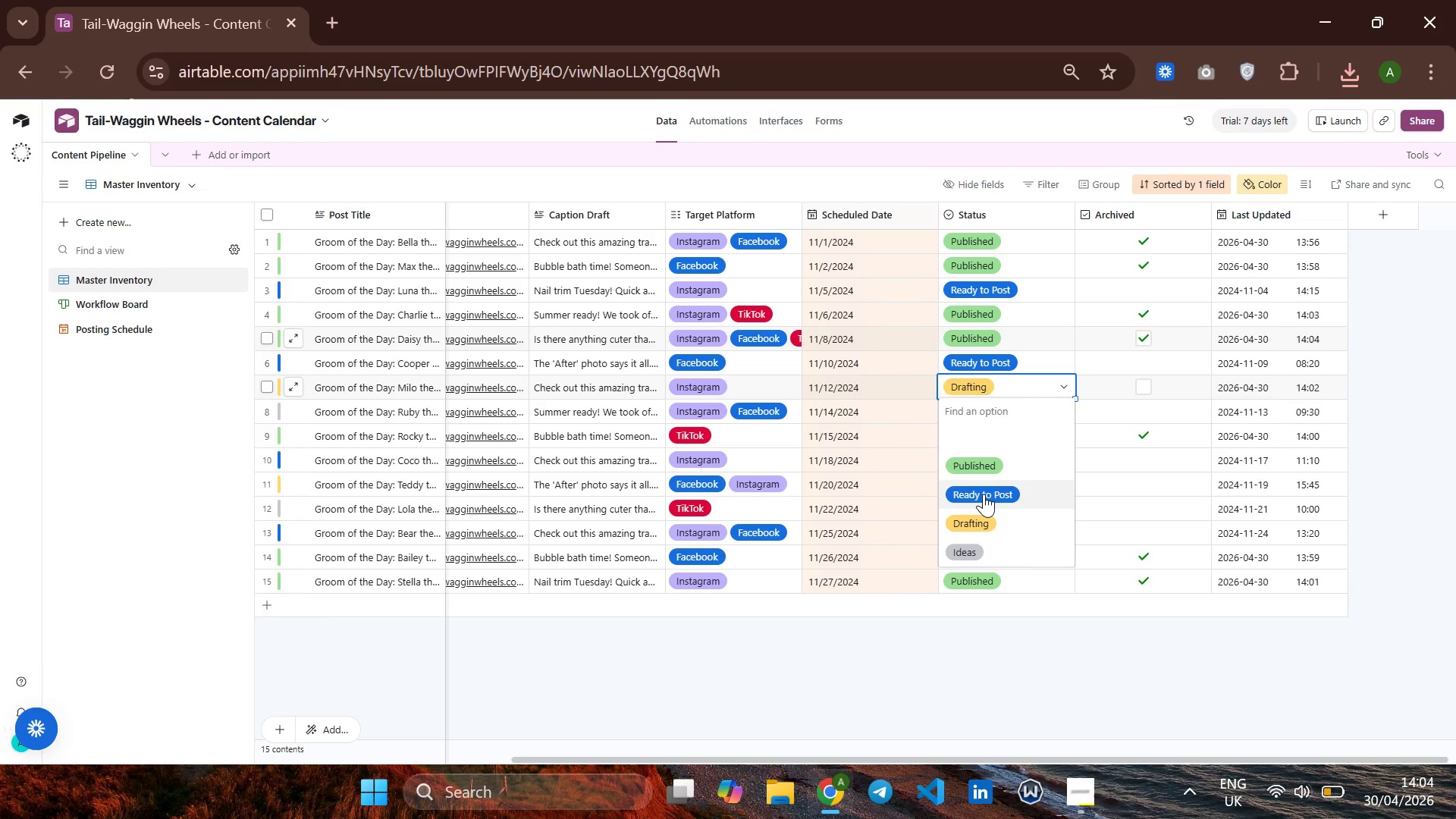 
left_click([984, 494])
 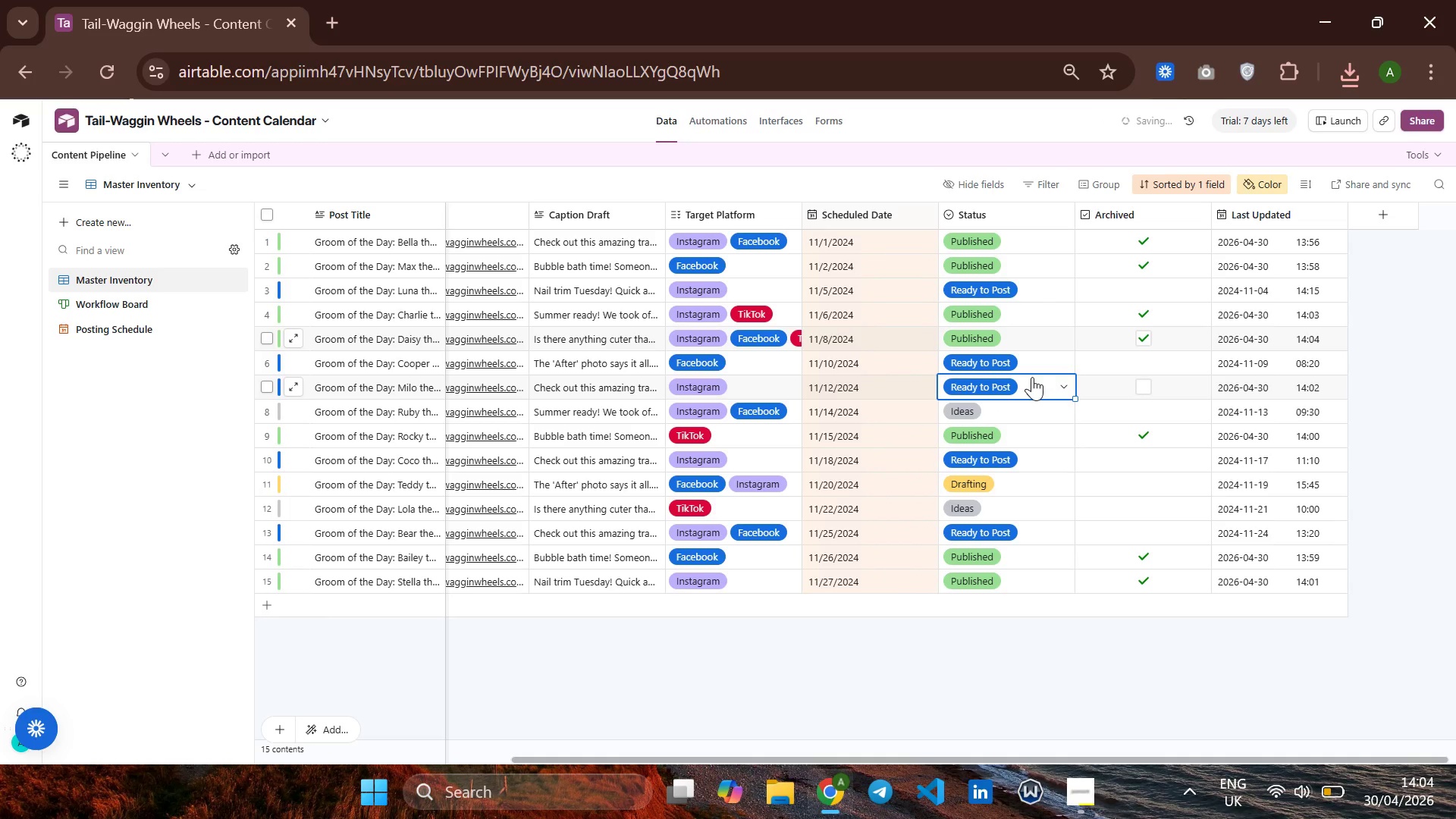 
left_click([1023, 377])
 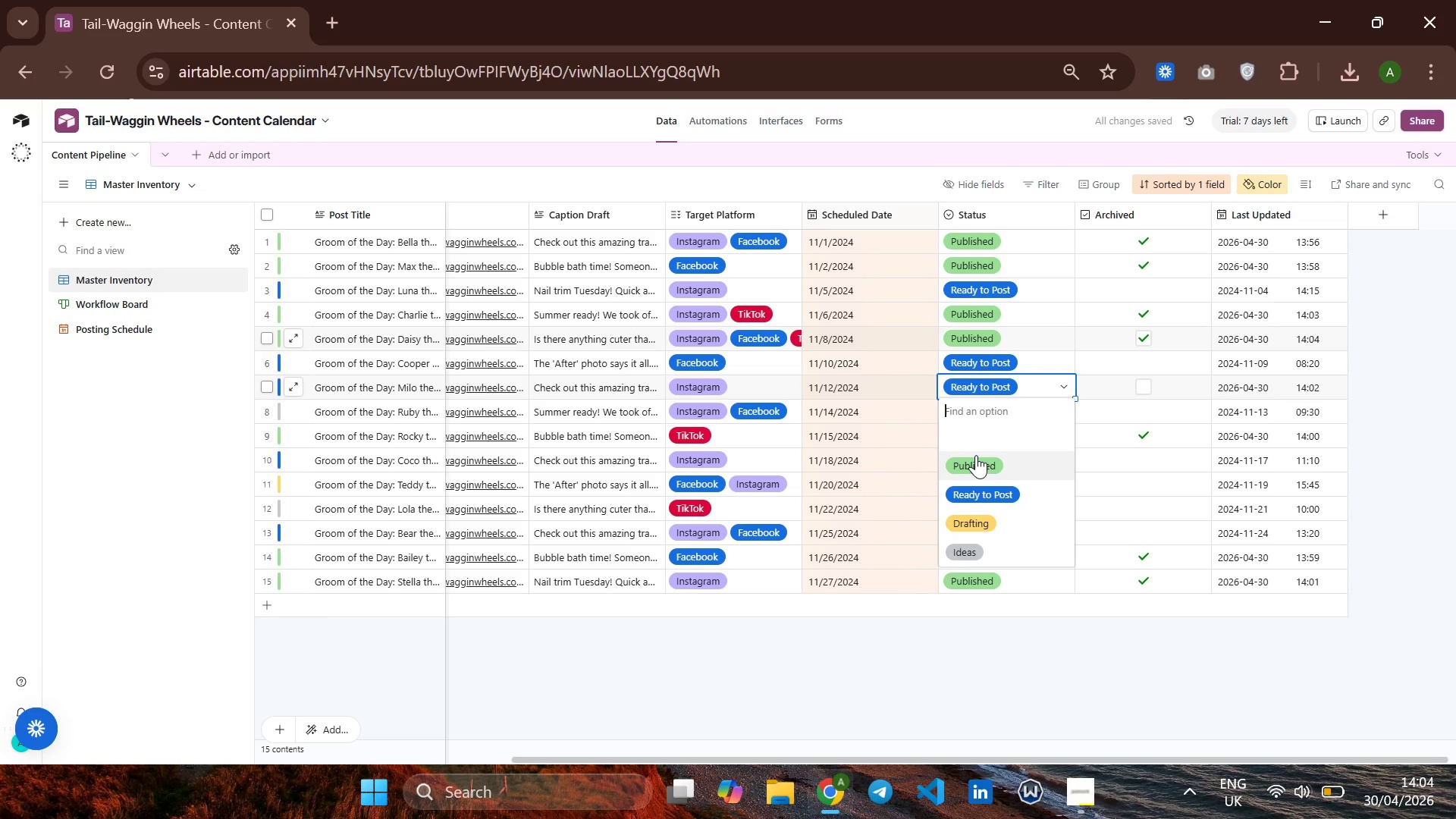 
left_click([976, 455])
 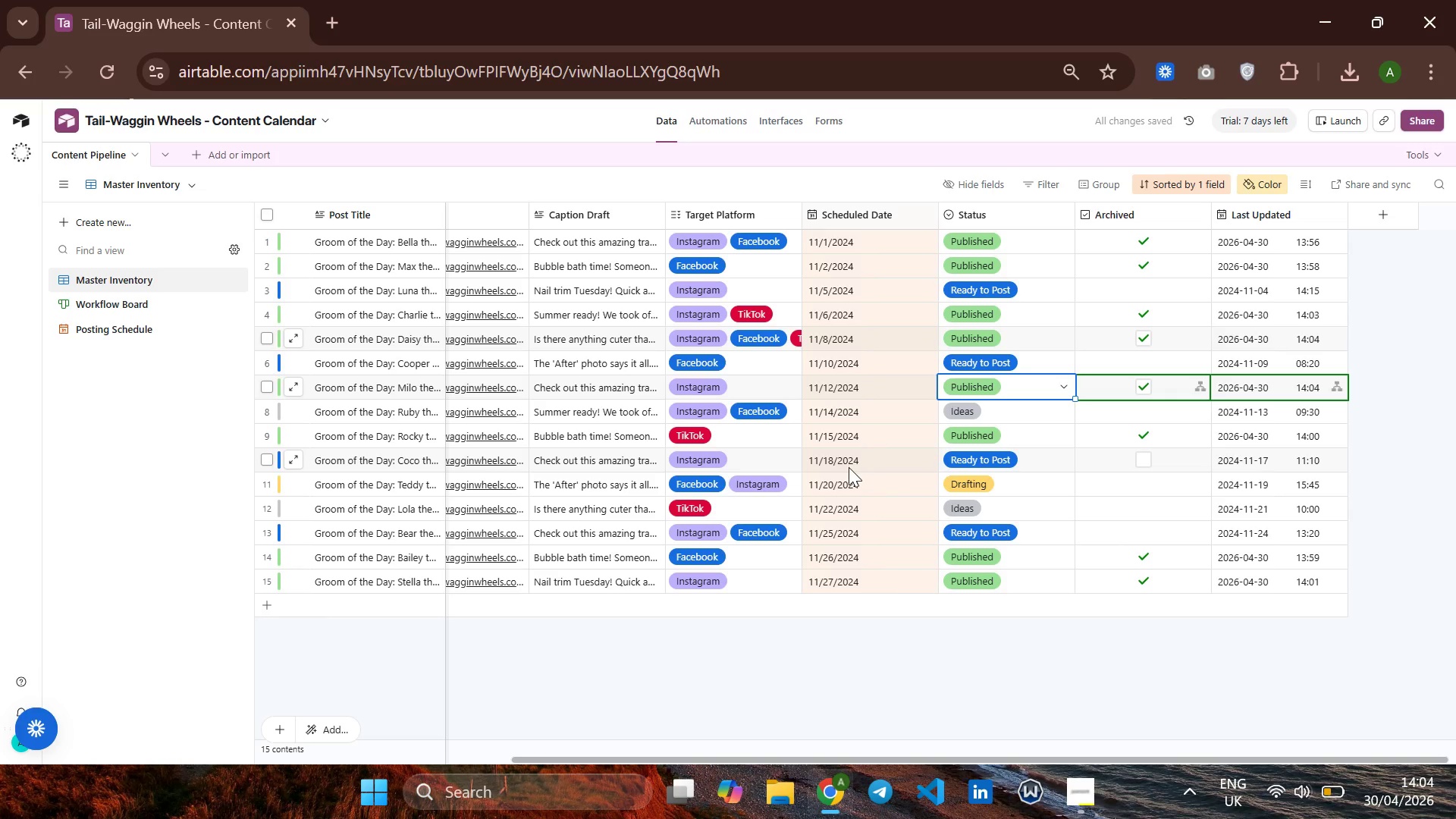 
wait(5.39)
 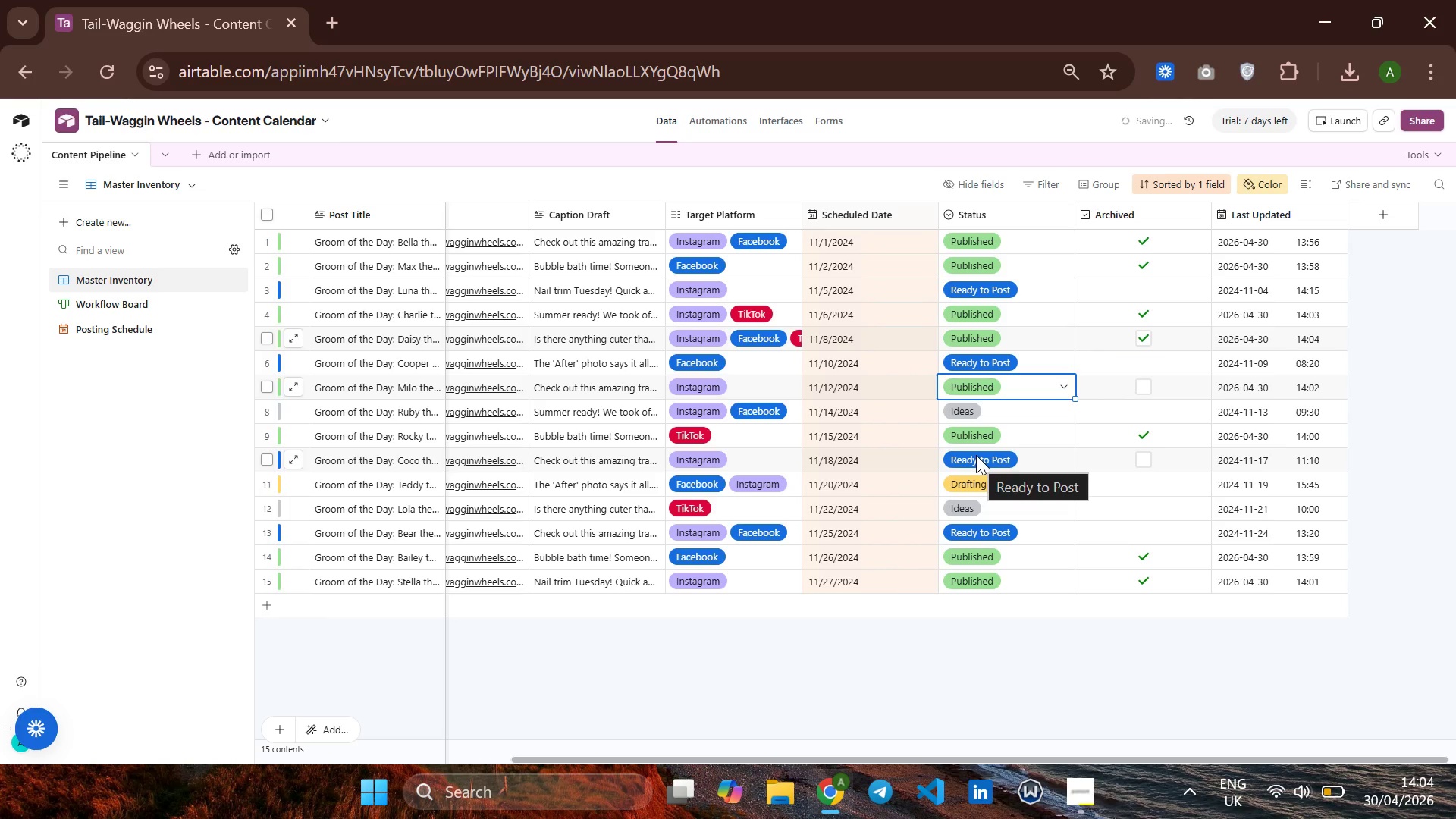 
left_click([969, 481])
 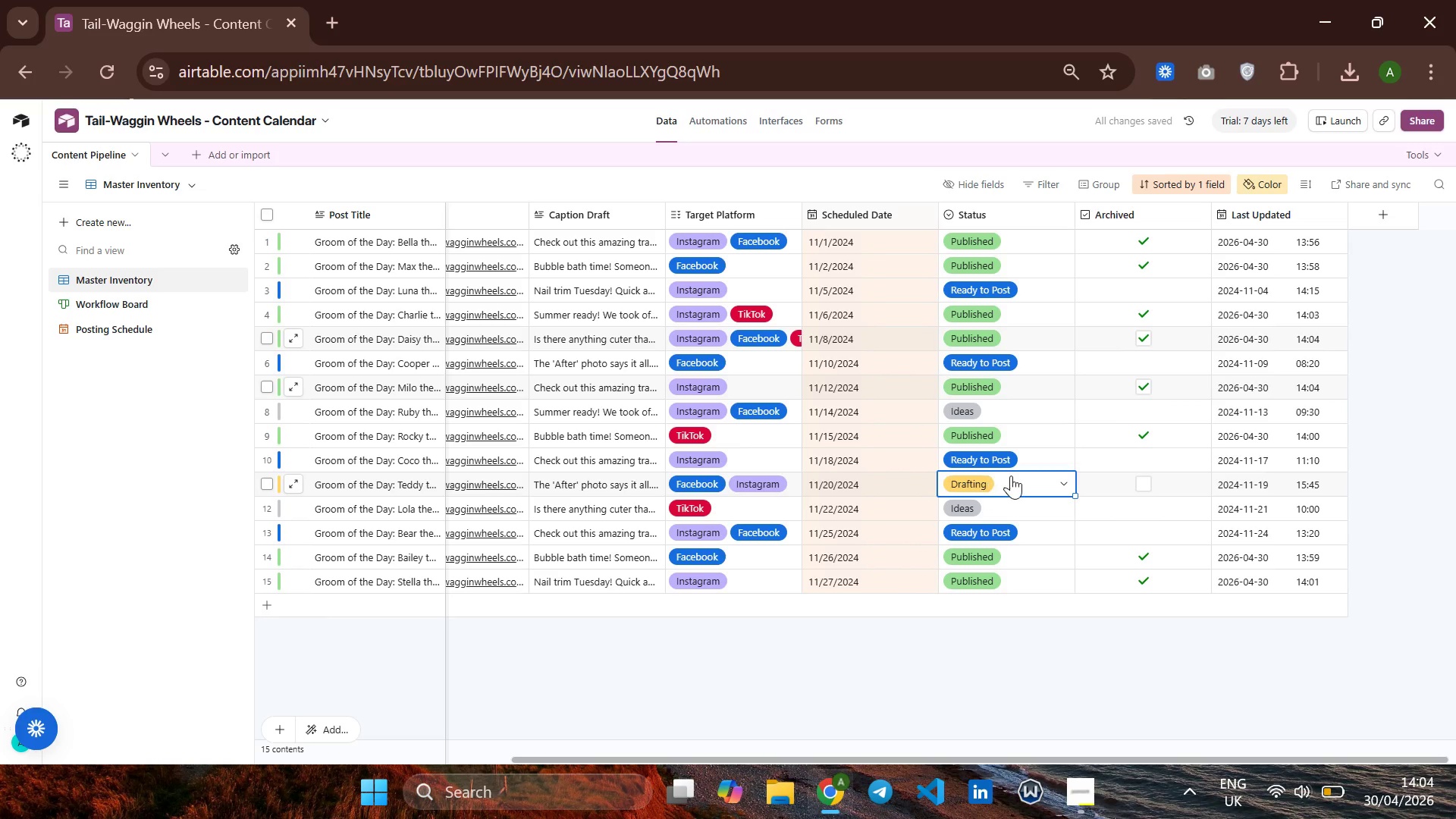 
left_click([1011, 475])
 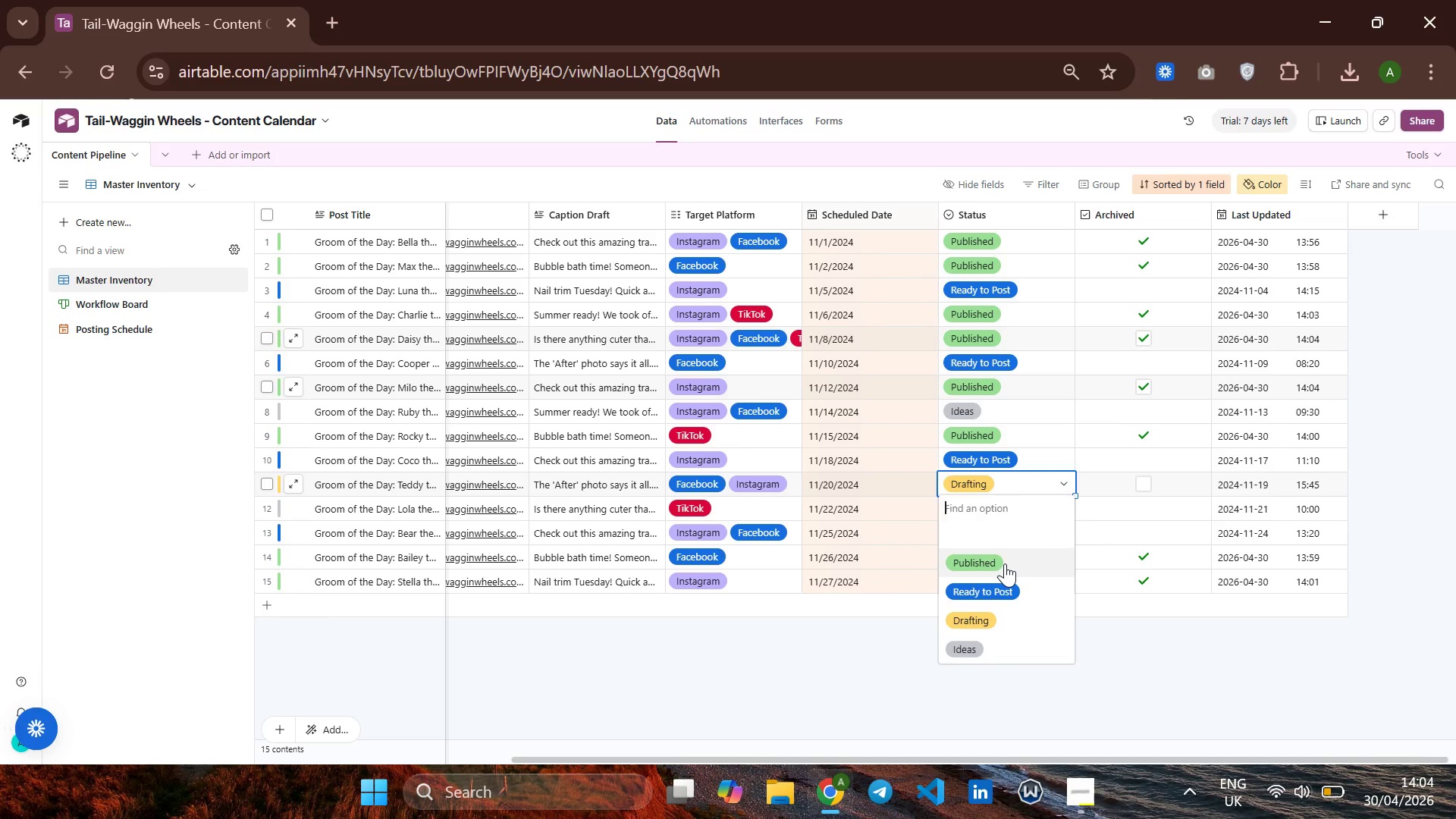 
left_click([1005, 563])
 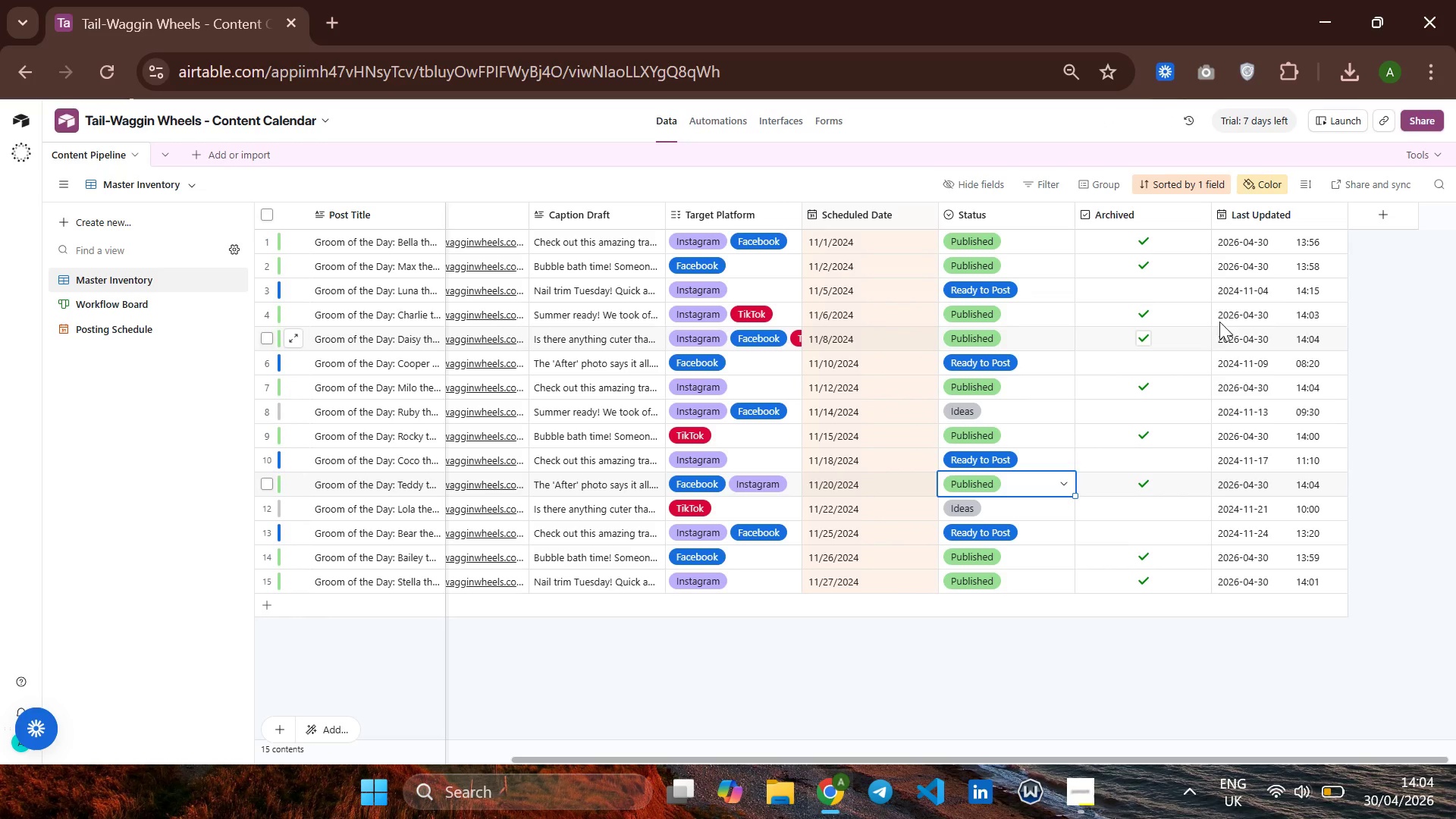 
wait(13.24)
 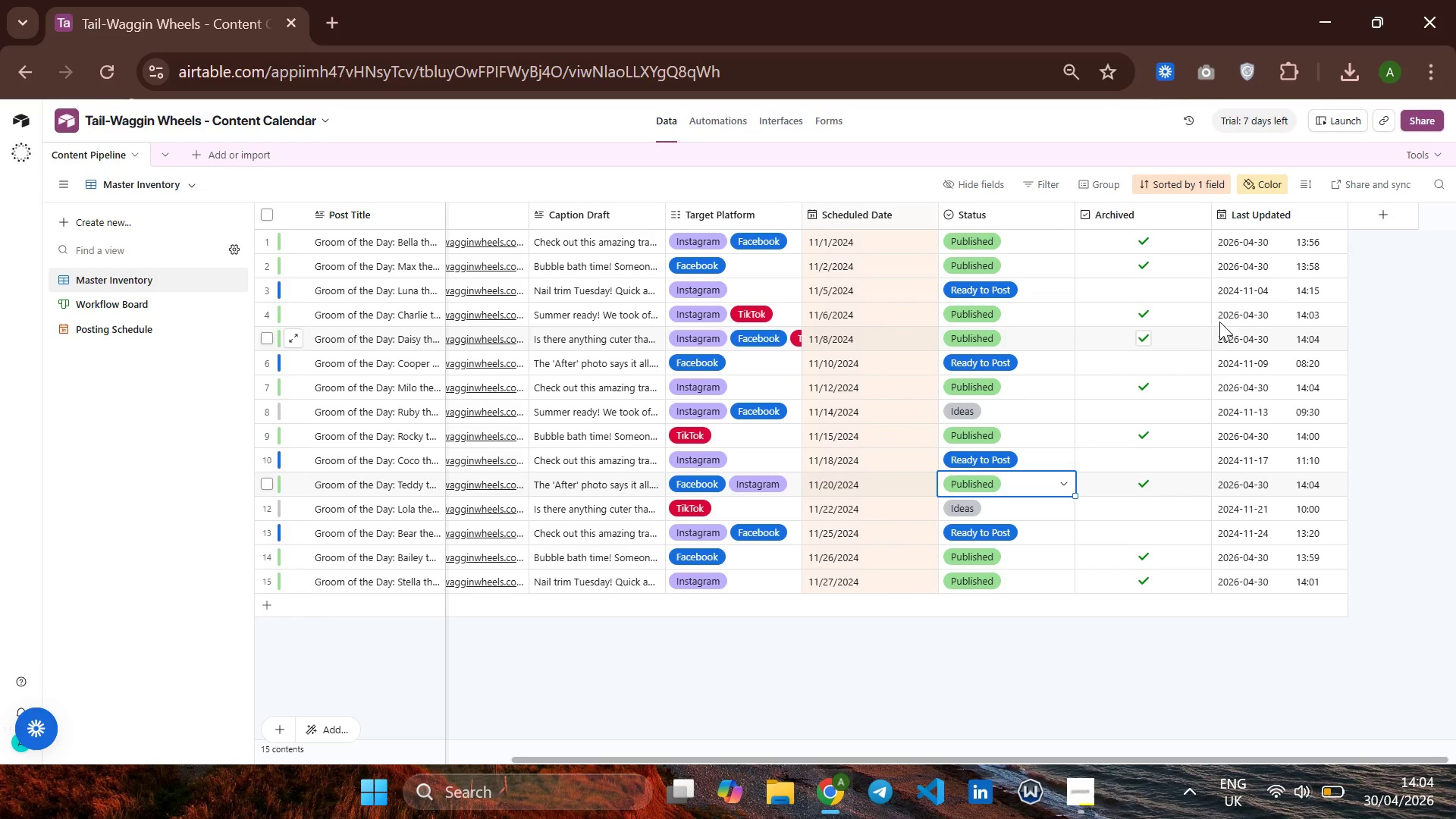 
left_click([1116, 631])
 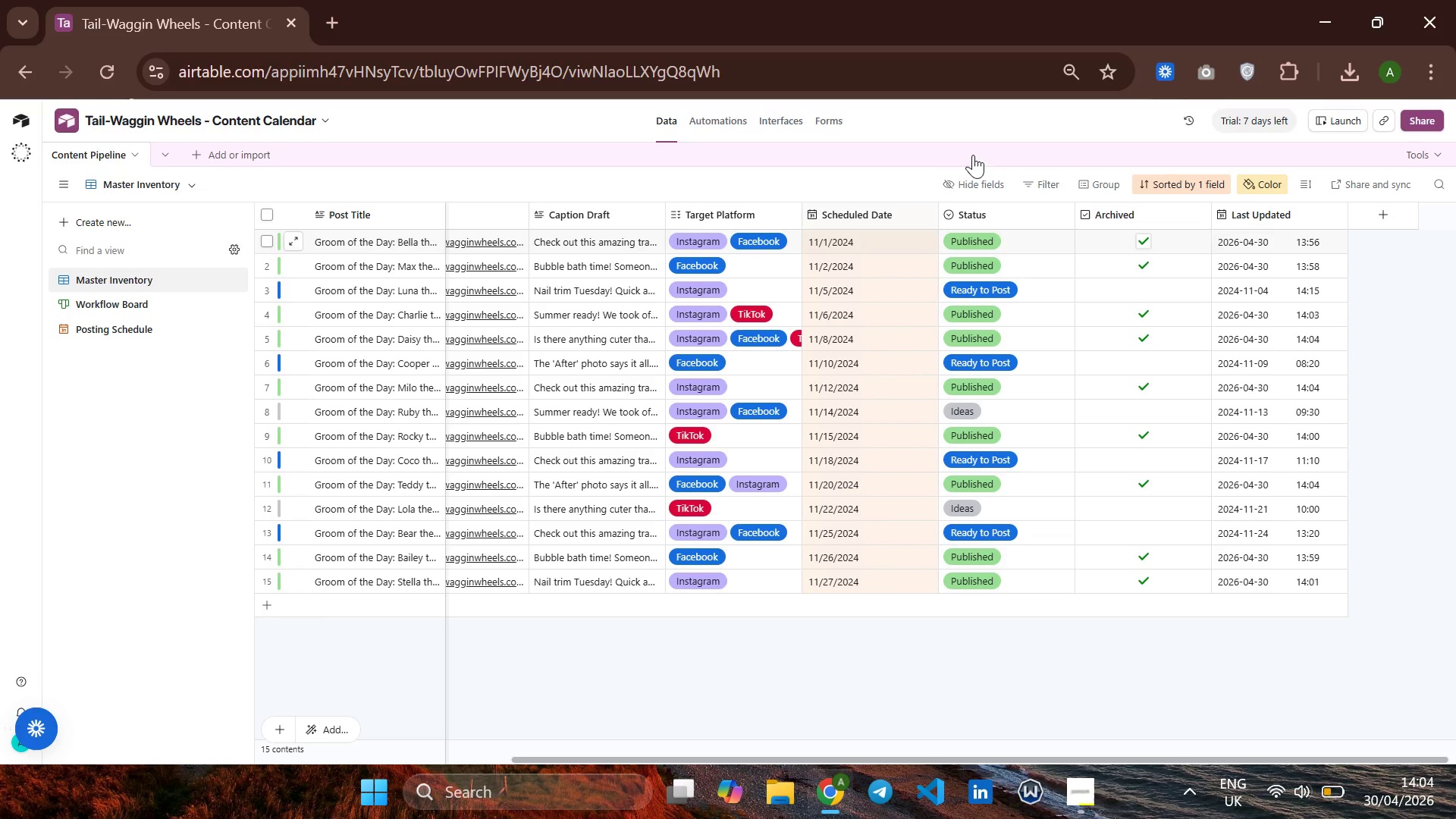 
left_click([717, 119])
 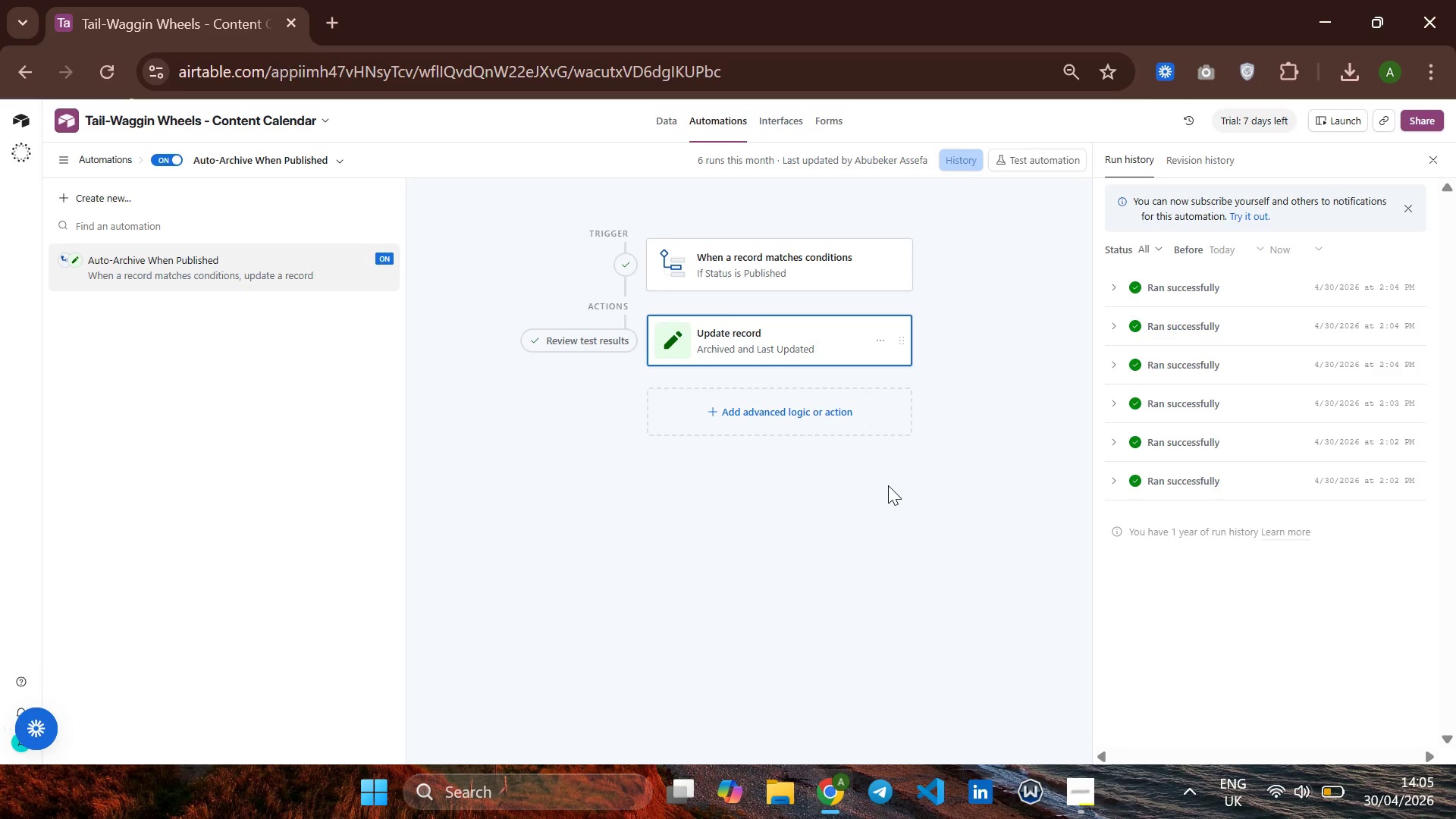 
wait(34.66)
 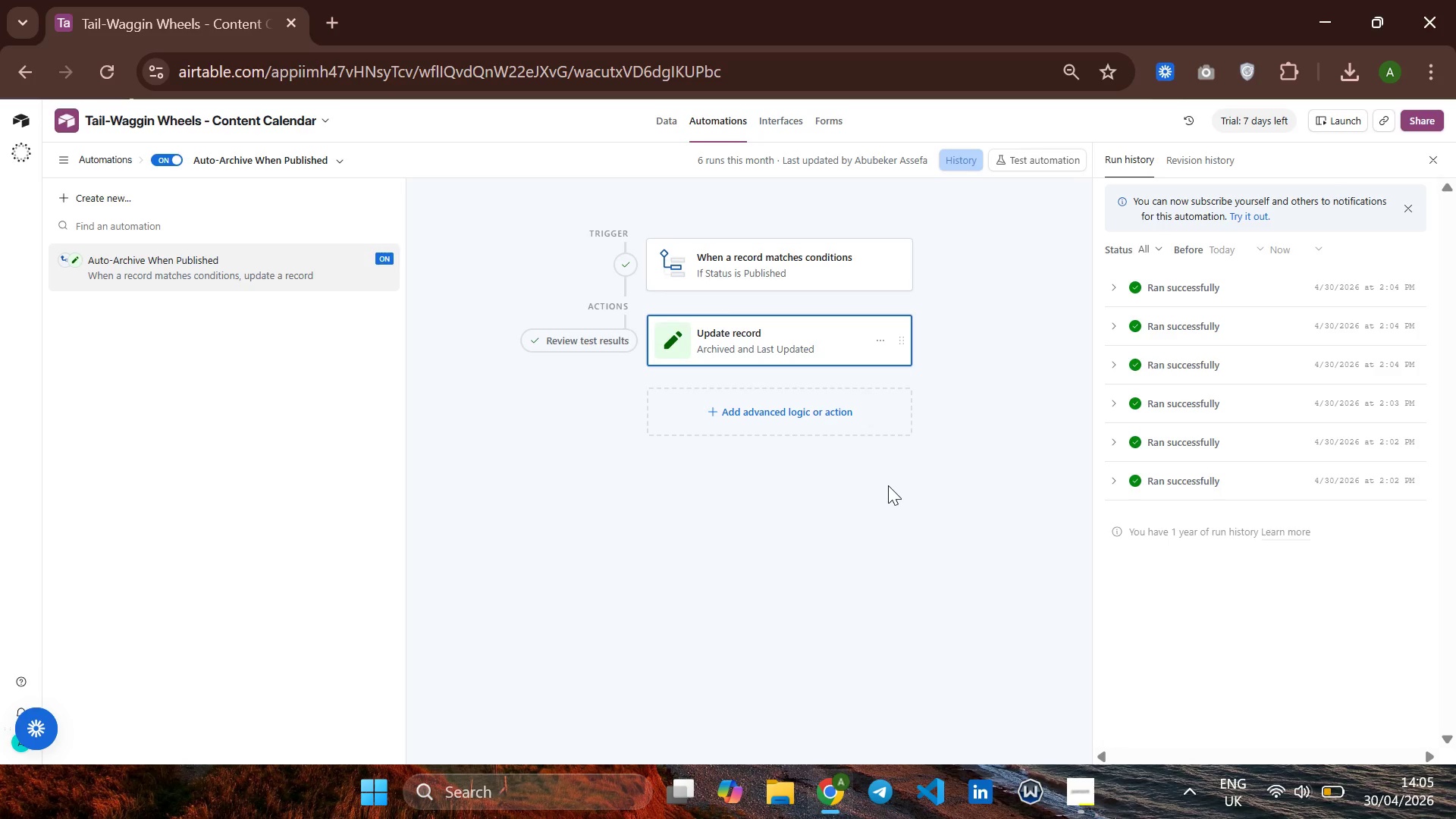 
left_click([1083, 786])